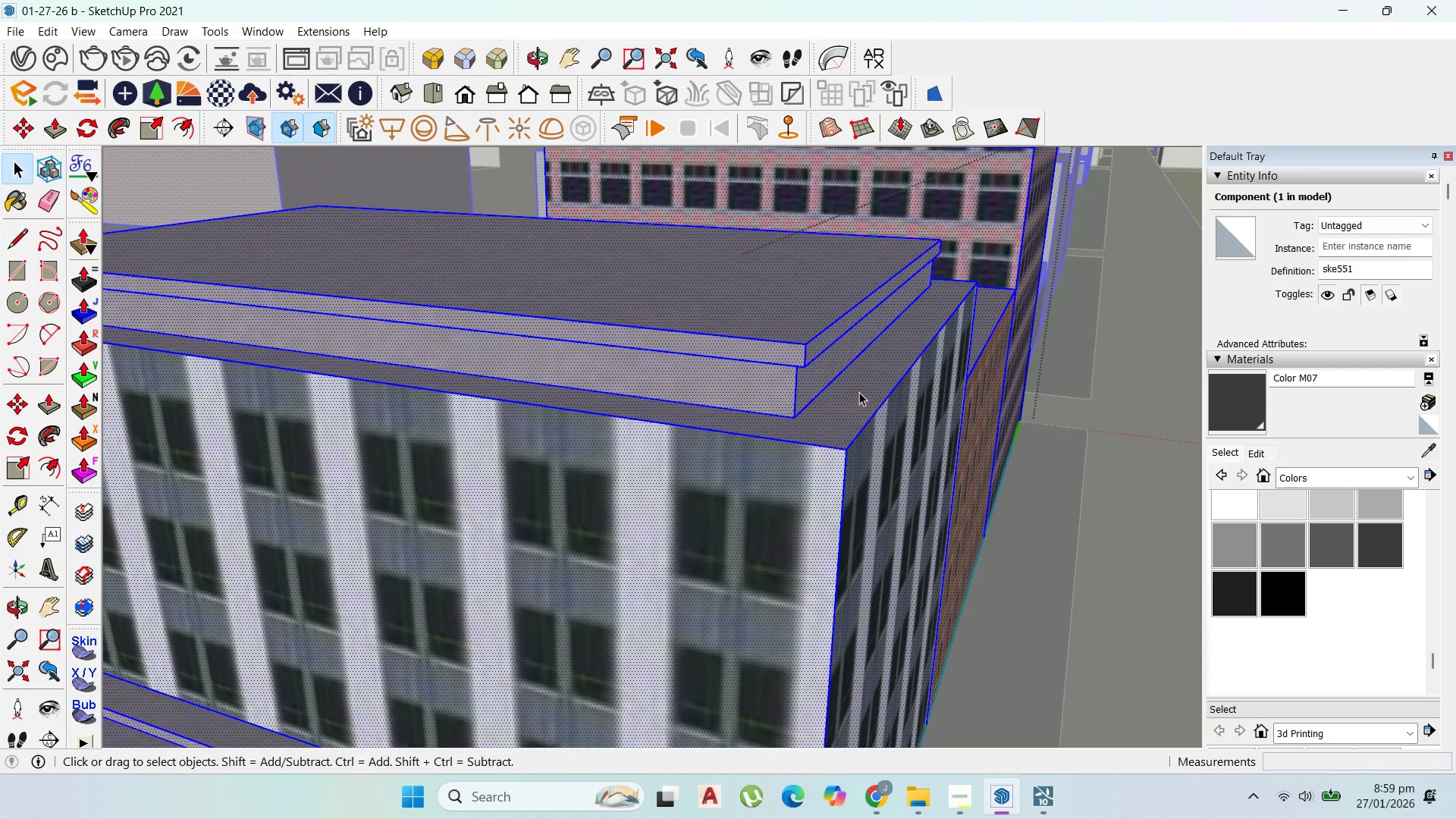 
triple_click([859, 392])
 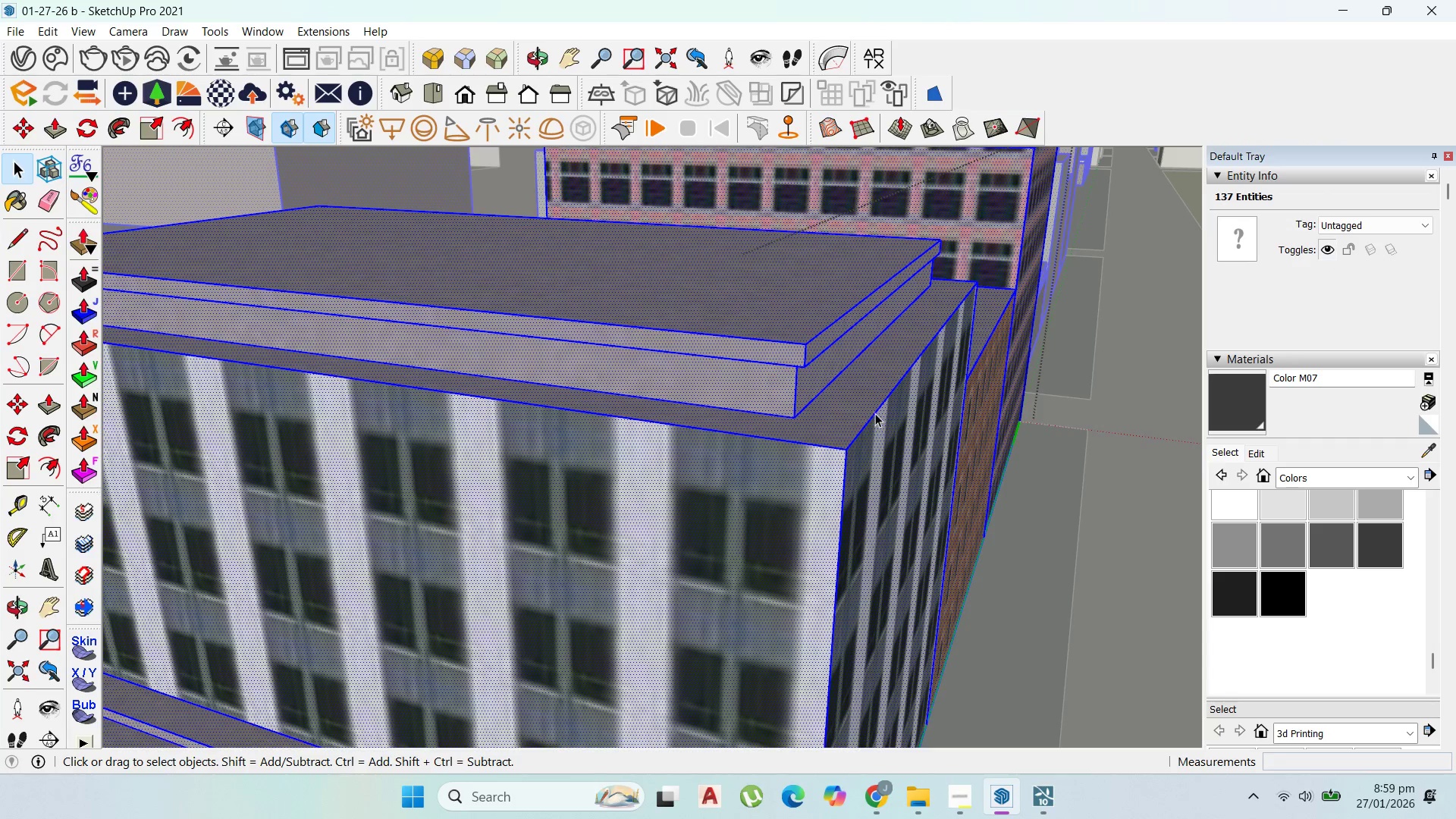 
scroll: coordinate [924, 420], scroll_direction: down, amount: 2.0
 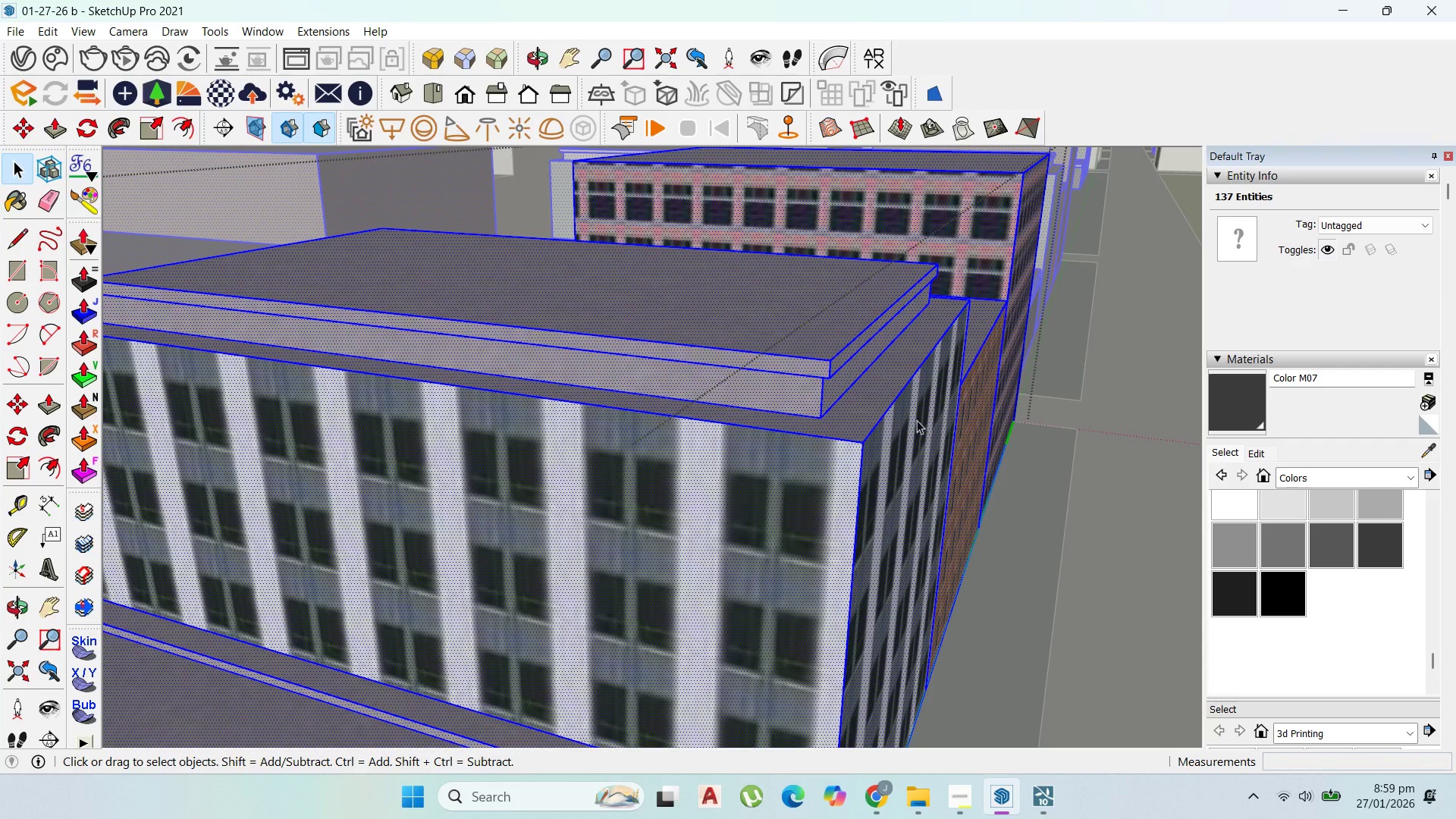 
scroll: coordinate [839, 364], scroll_direction: up, amount: 3.0
 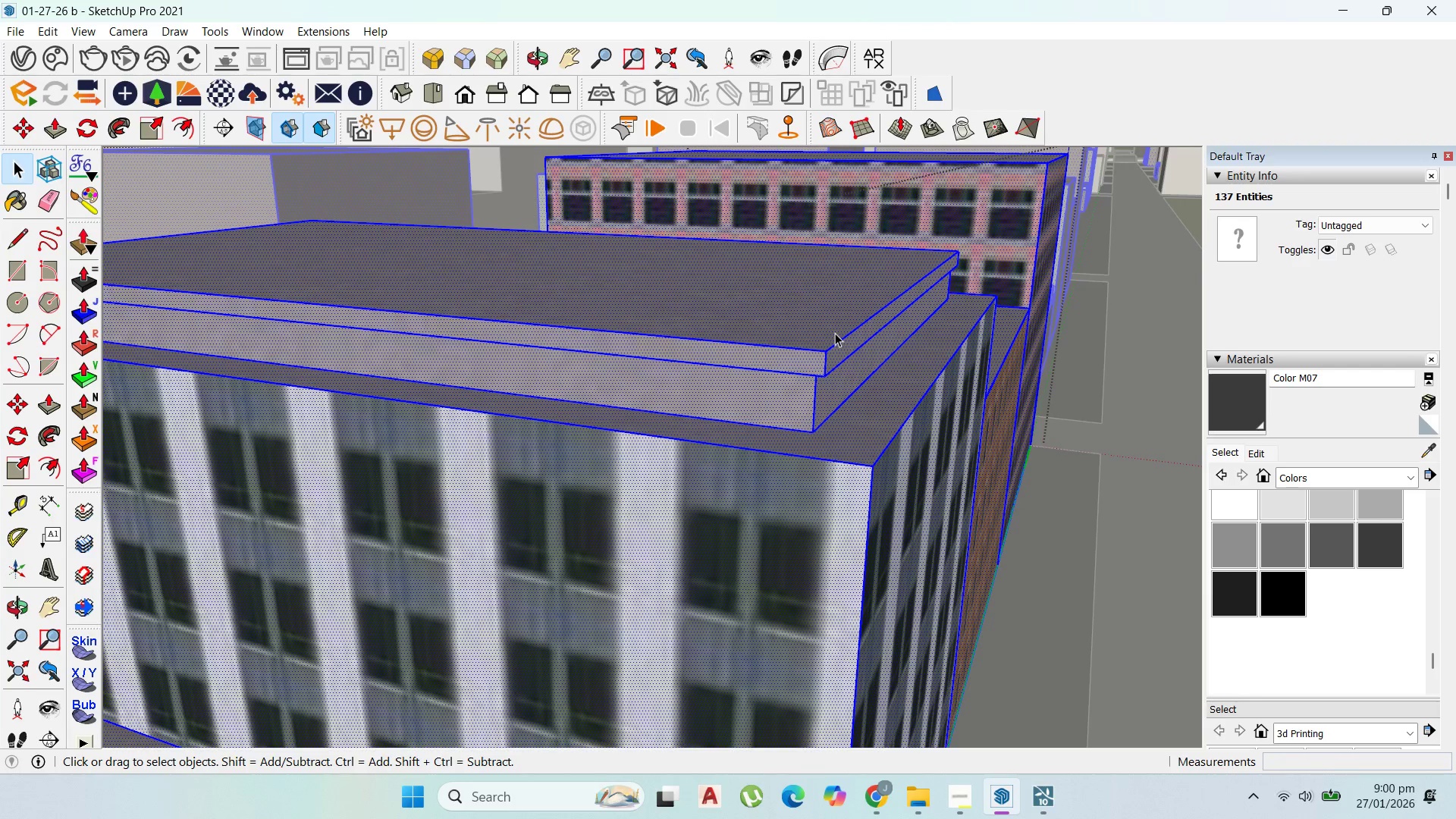 
key(P)
 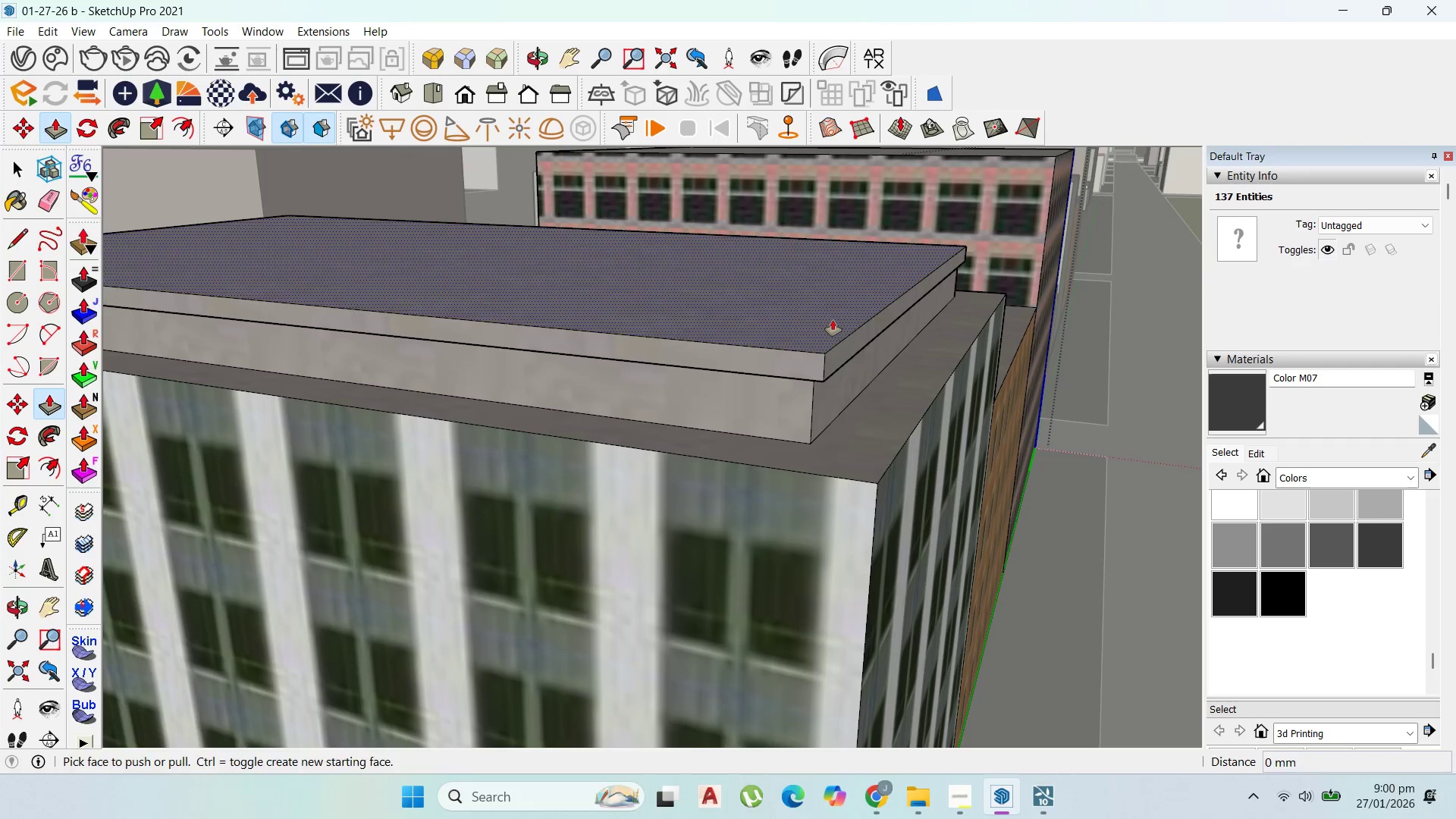 
scroll: coordinate [835, 333], scroll_direction: up, amount: 1.0
 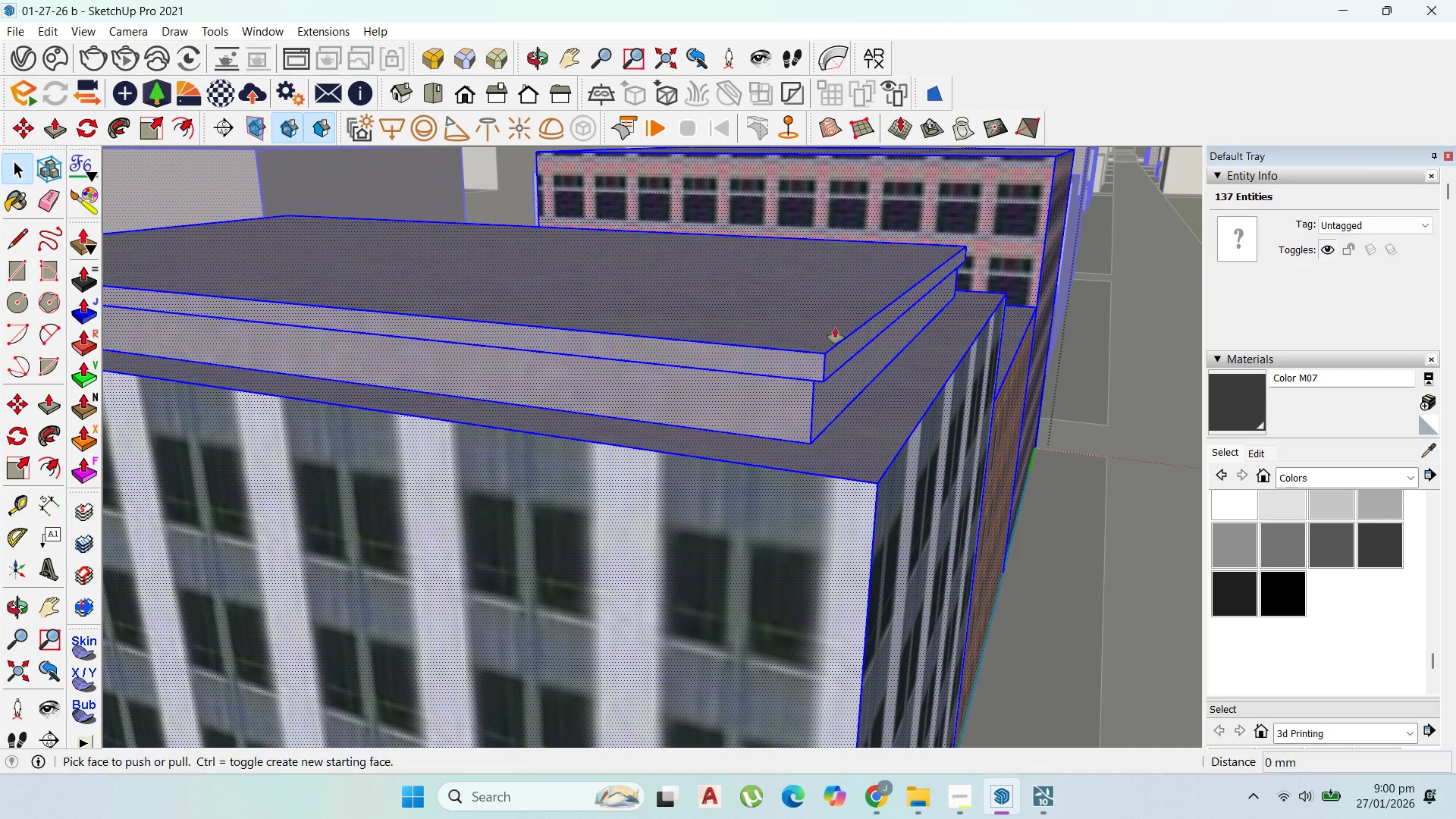 
left_click_drag(start_coordinate=[833, 320], to_coordinate=[836, 333])
 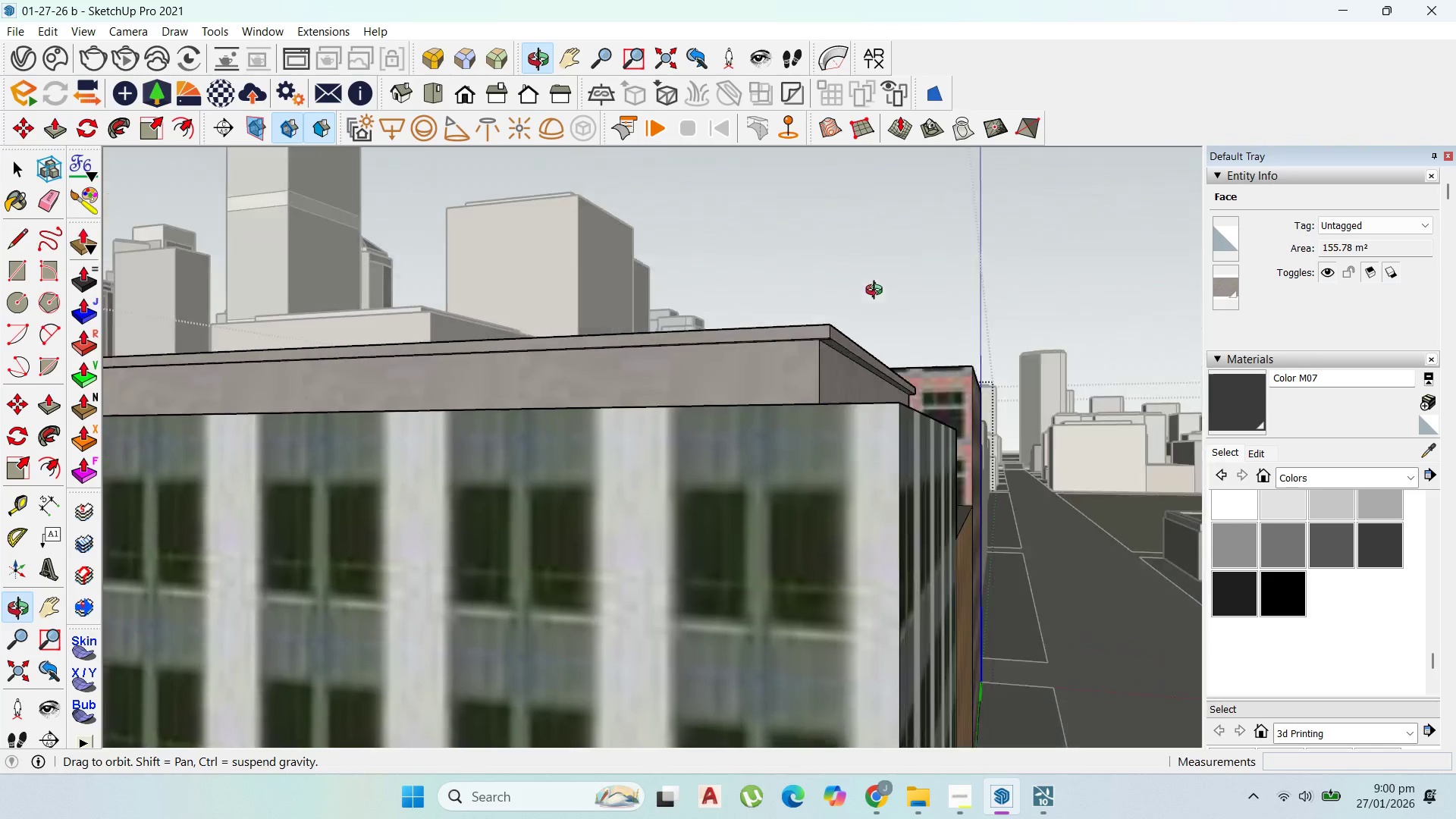 
scroll: coordinate [858, 426], scroll_direction: down, amount: 9.0
 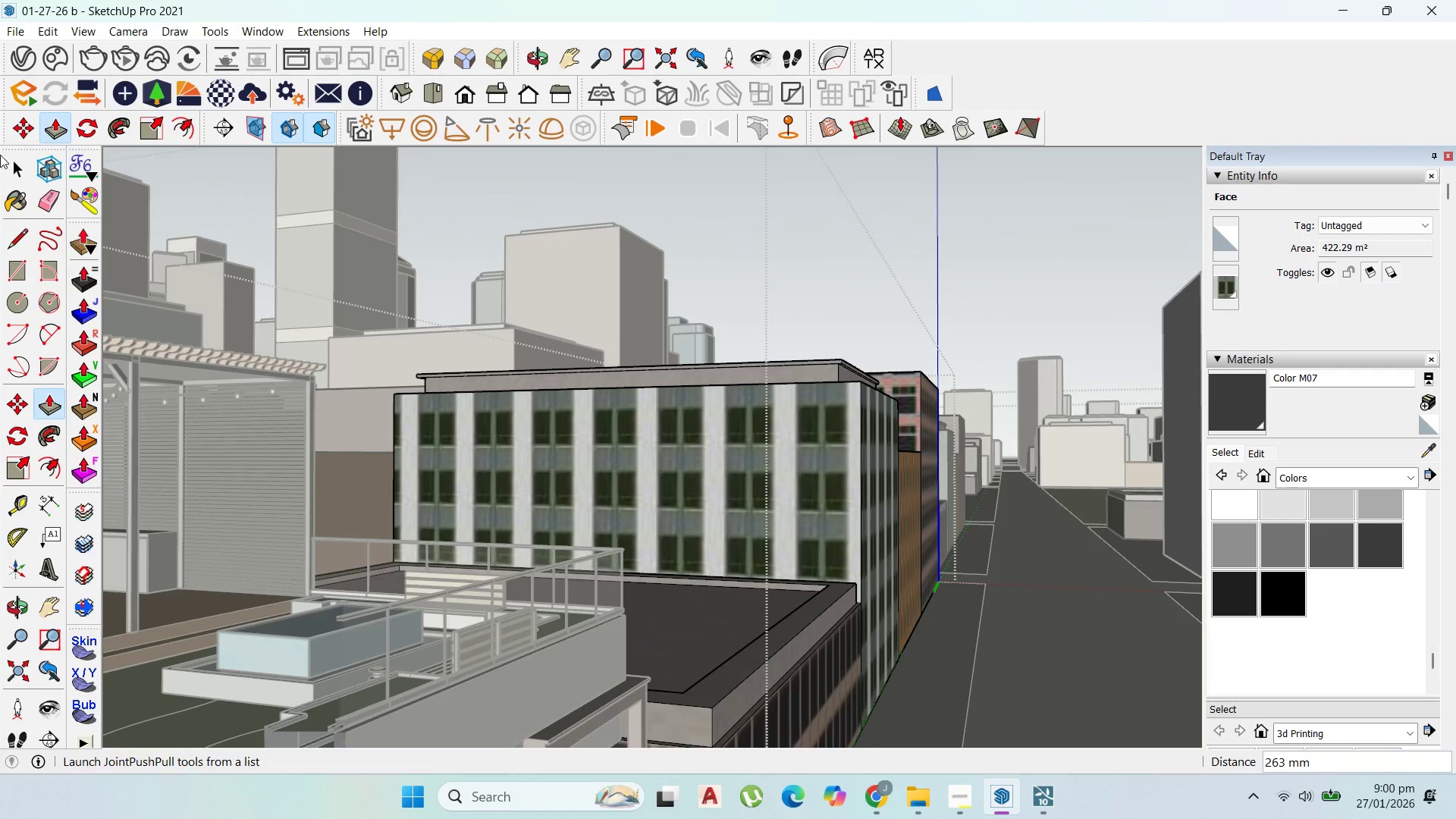 
left_click([17, 165])
 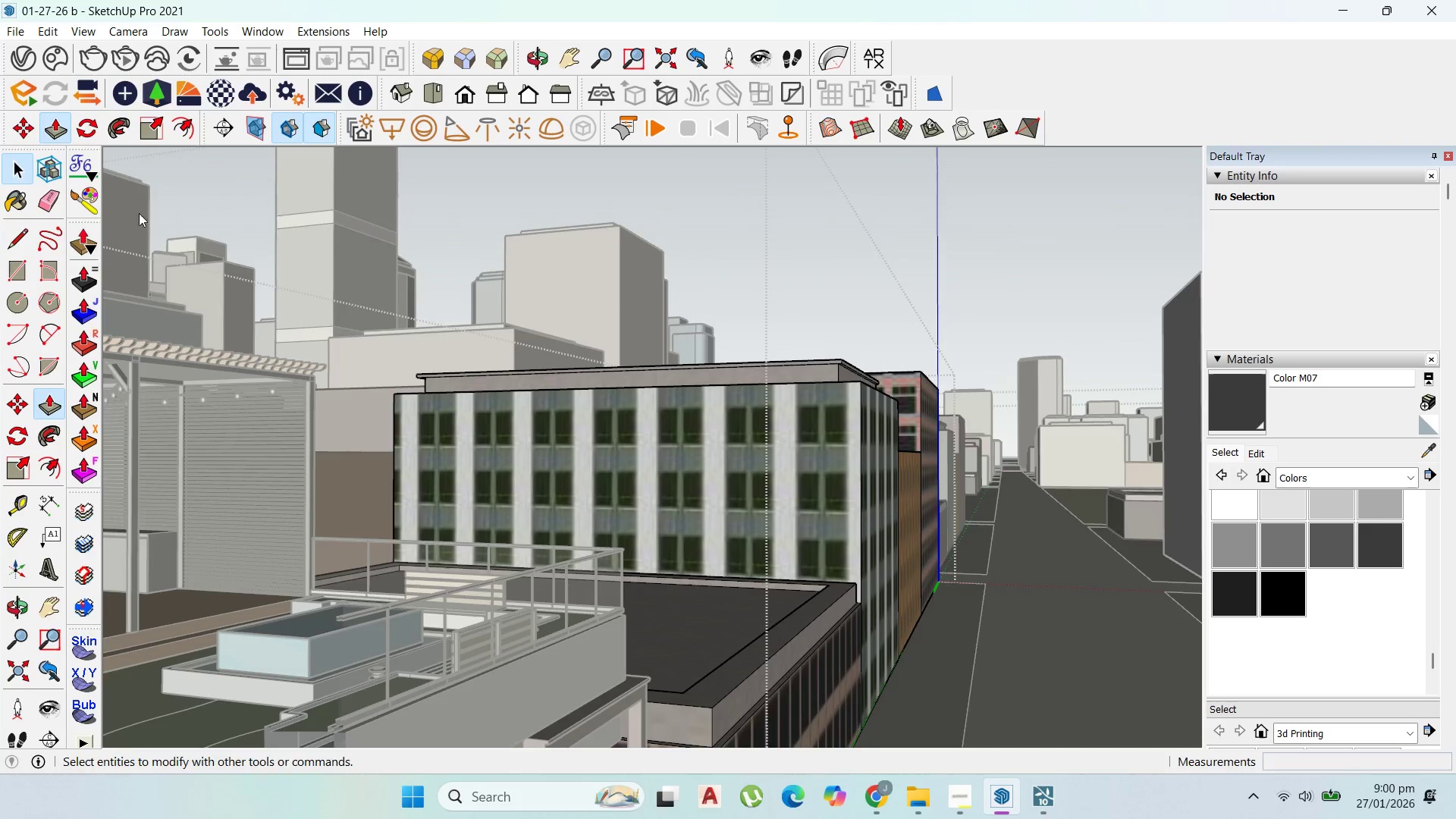 
key(Escape)
 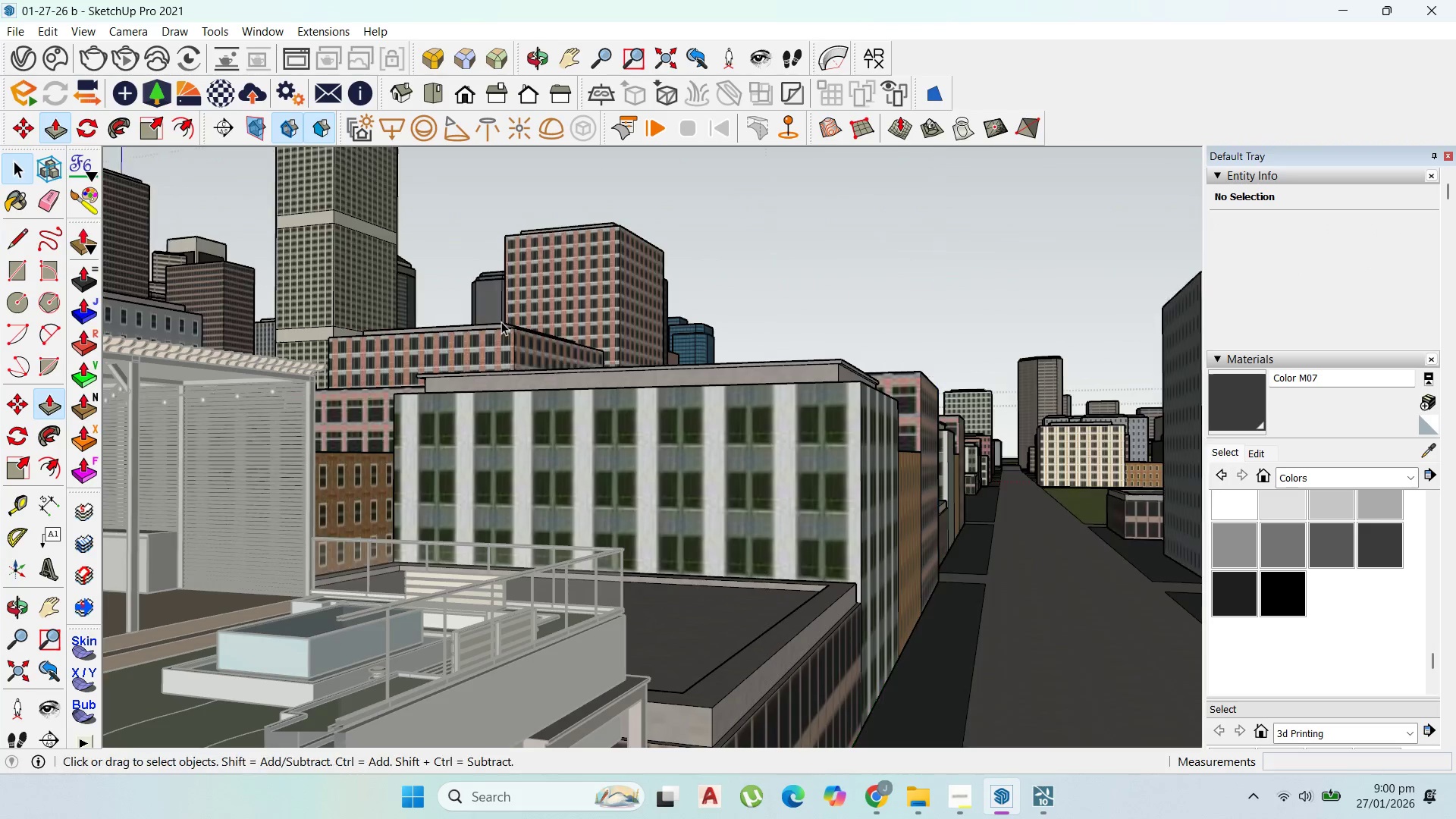 
key(Escape)
 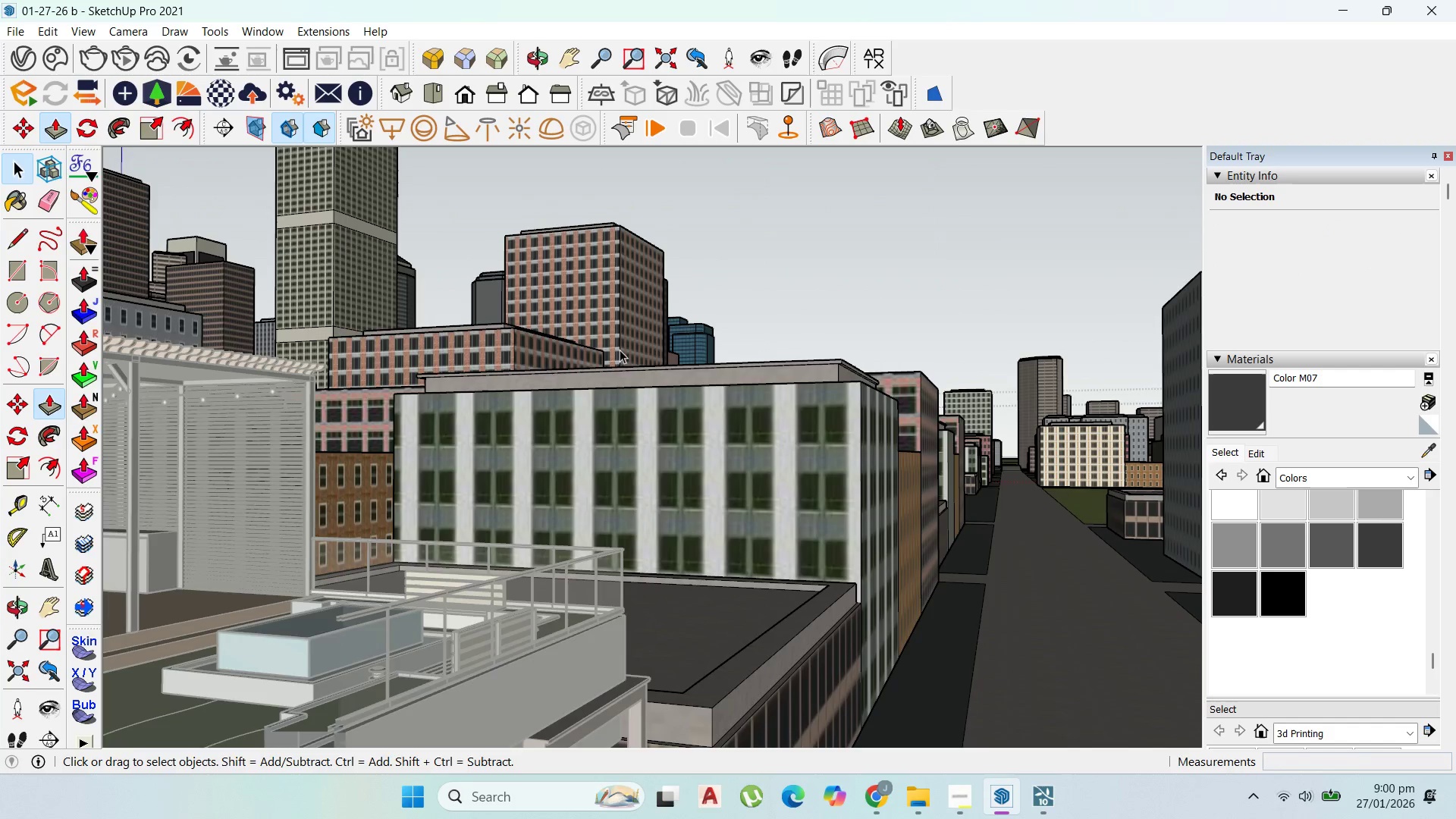 
key(Escape)
 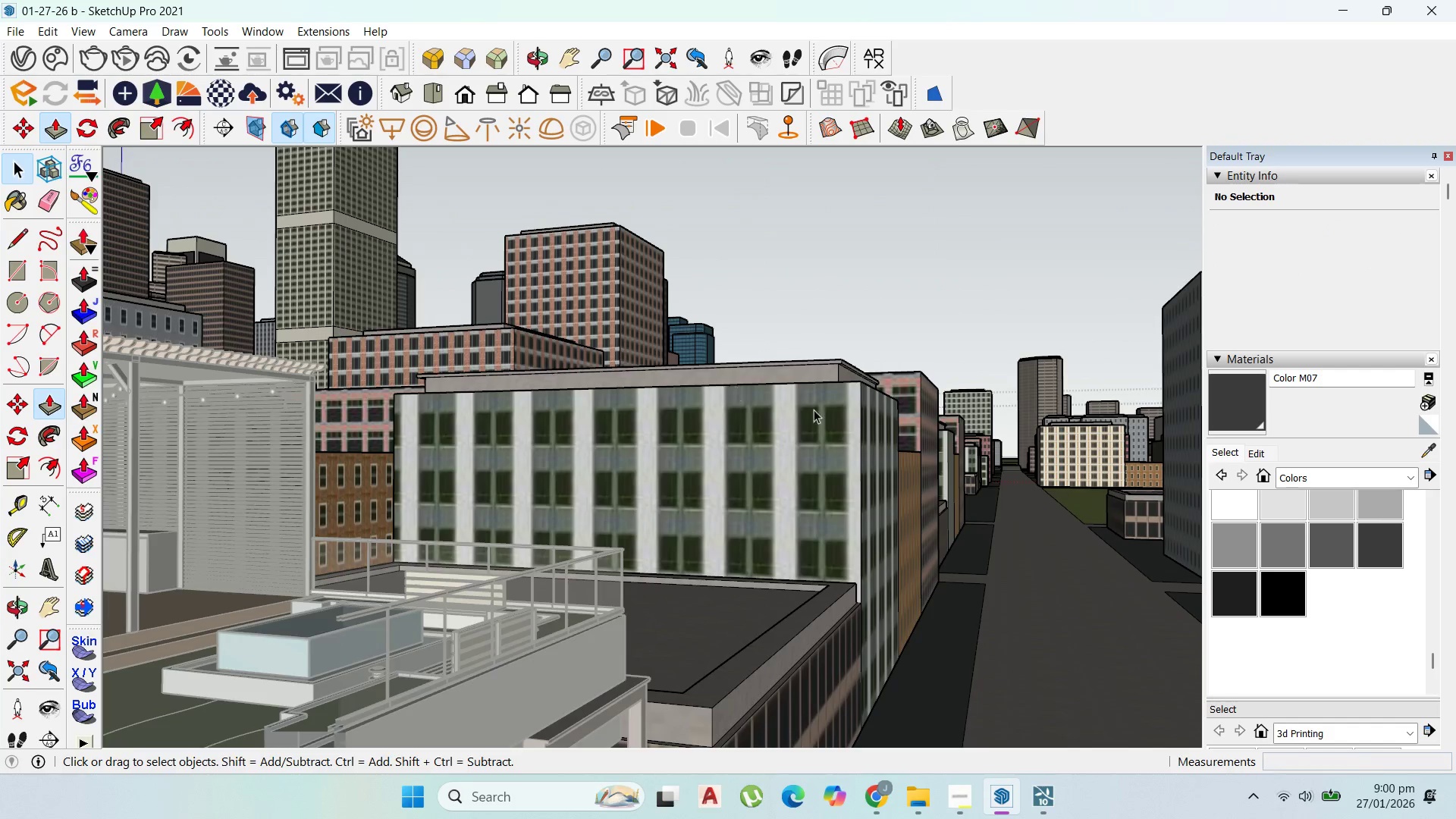 
scroll: coordinate [428, 431], scroll_direction: down, amount: 1.0
 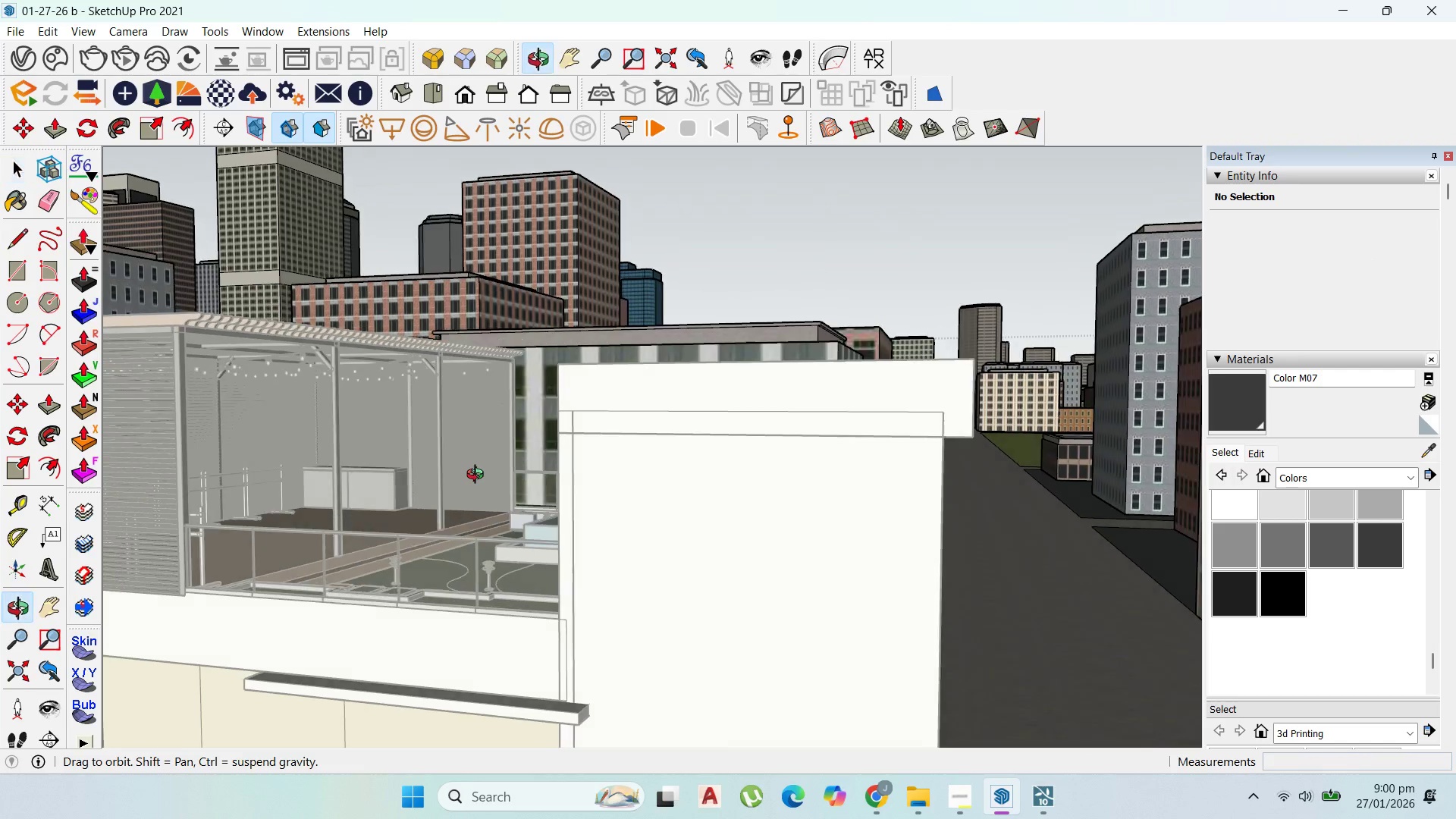 
key(Escape)
 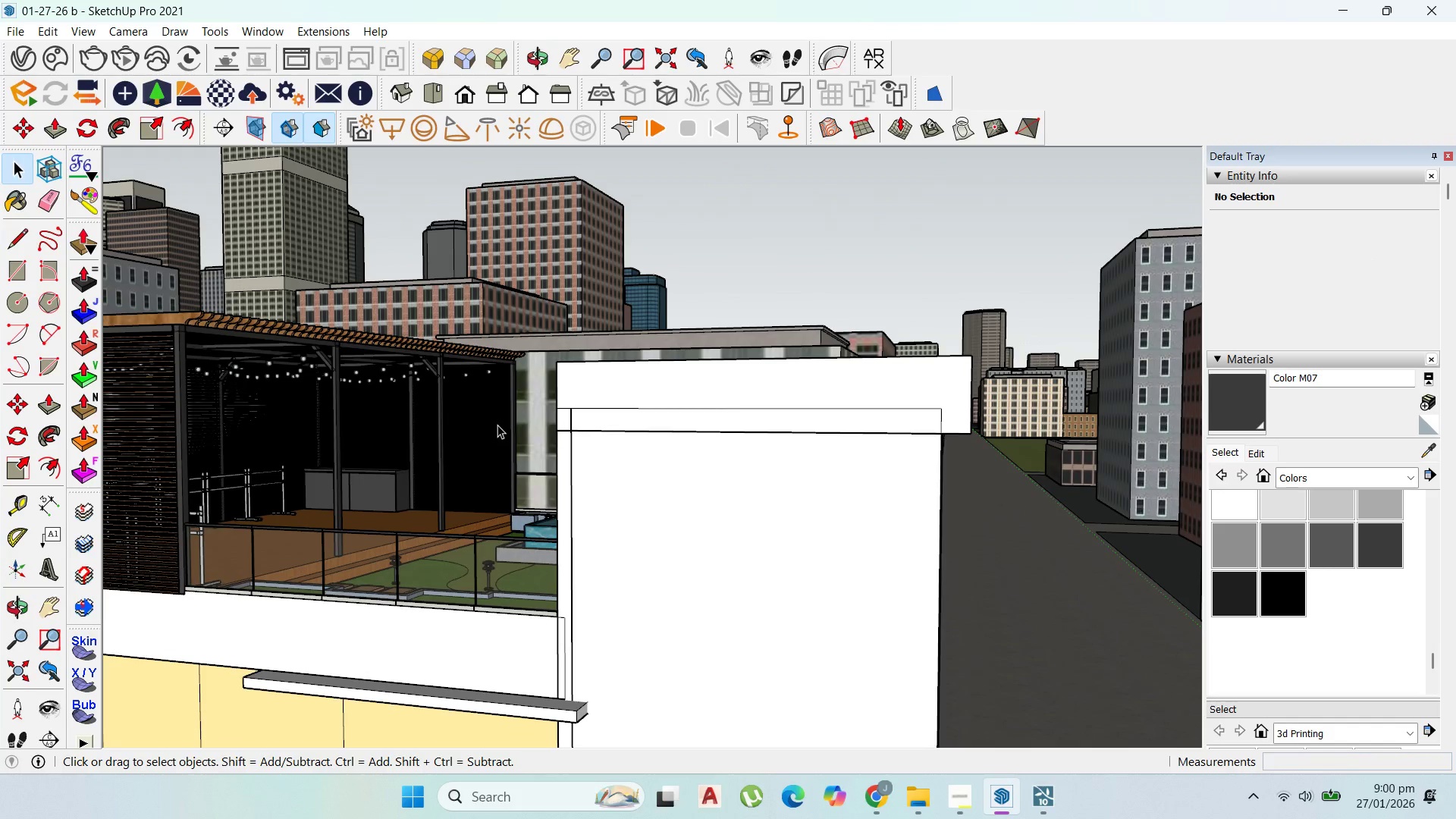 
key(Escape)
 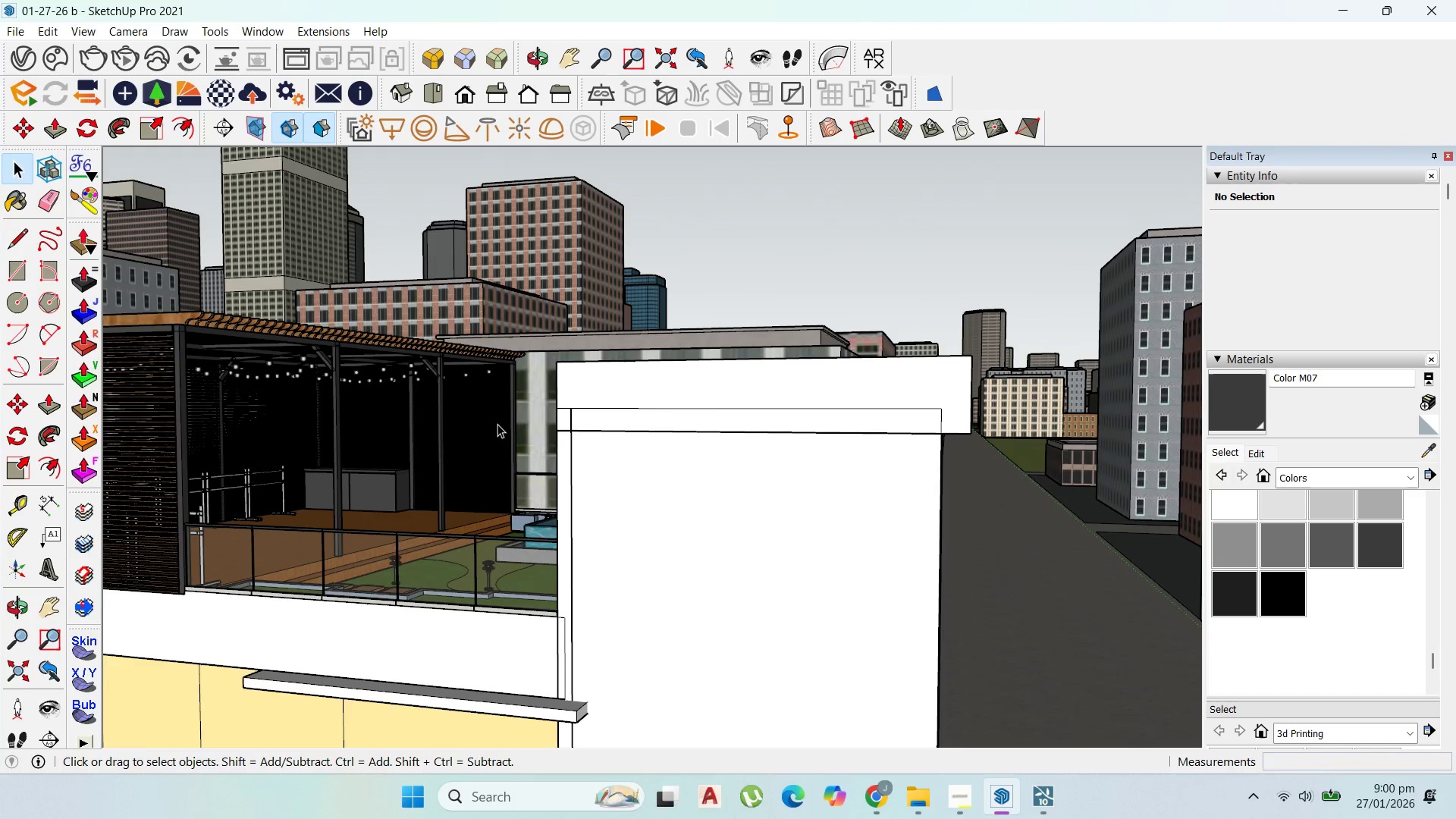 
key(Escape)
 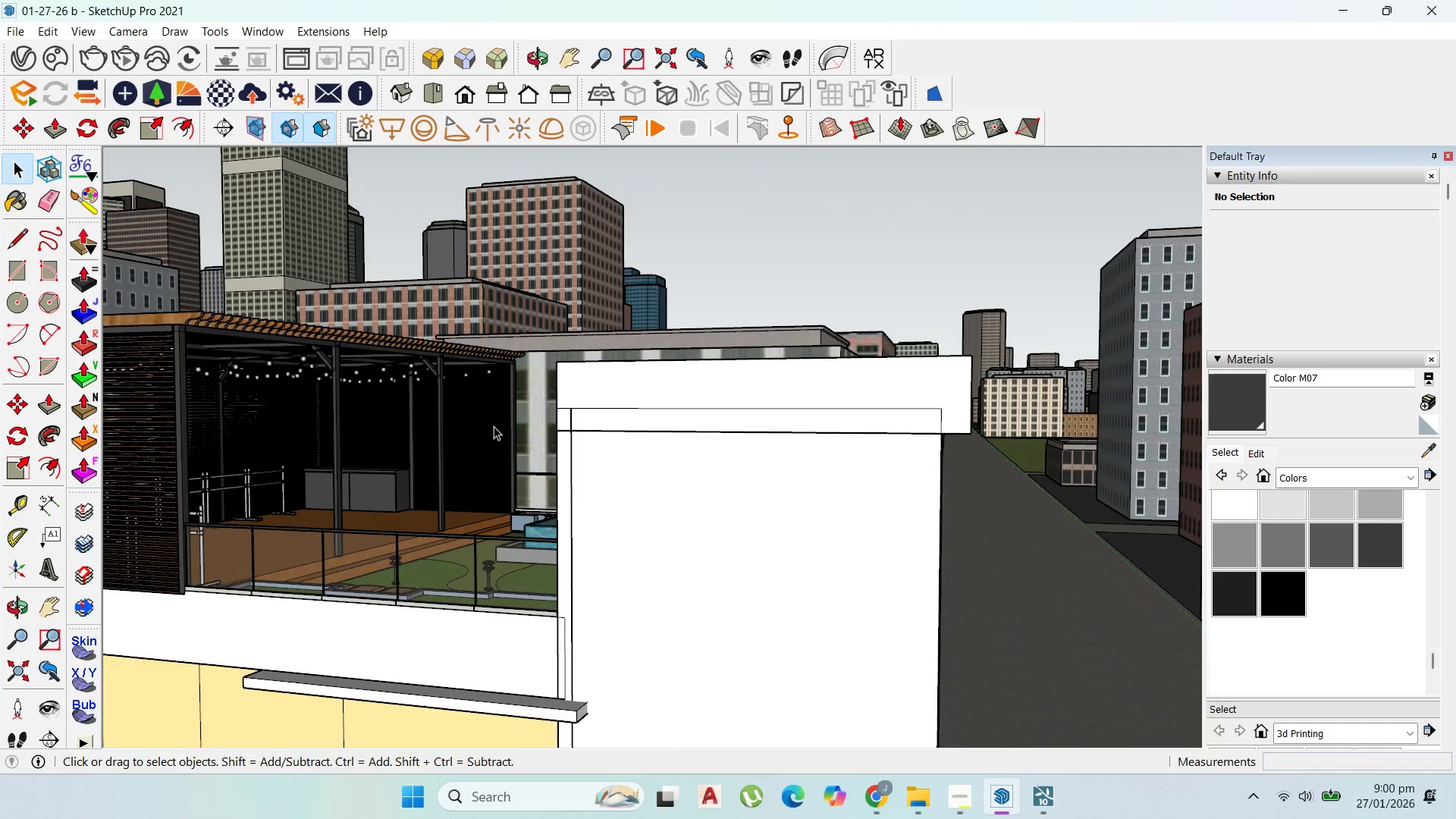 
scroll: coordinate [423, 419], scroll_direction: up, amount: 8.0
 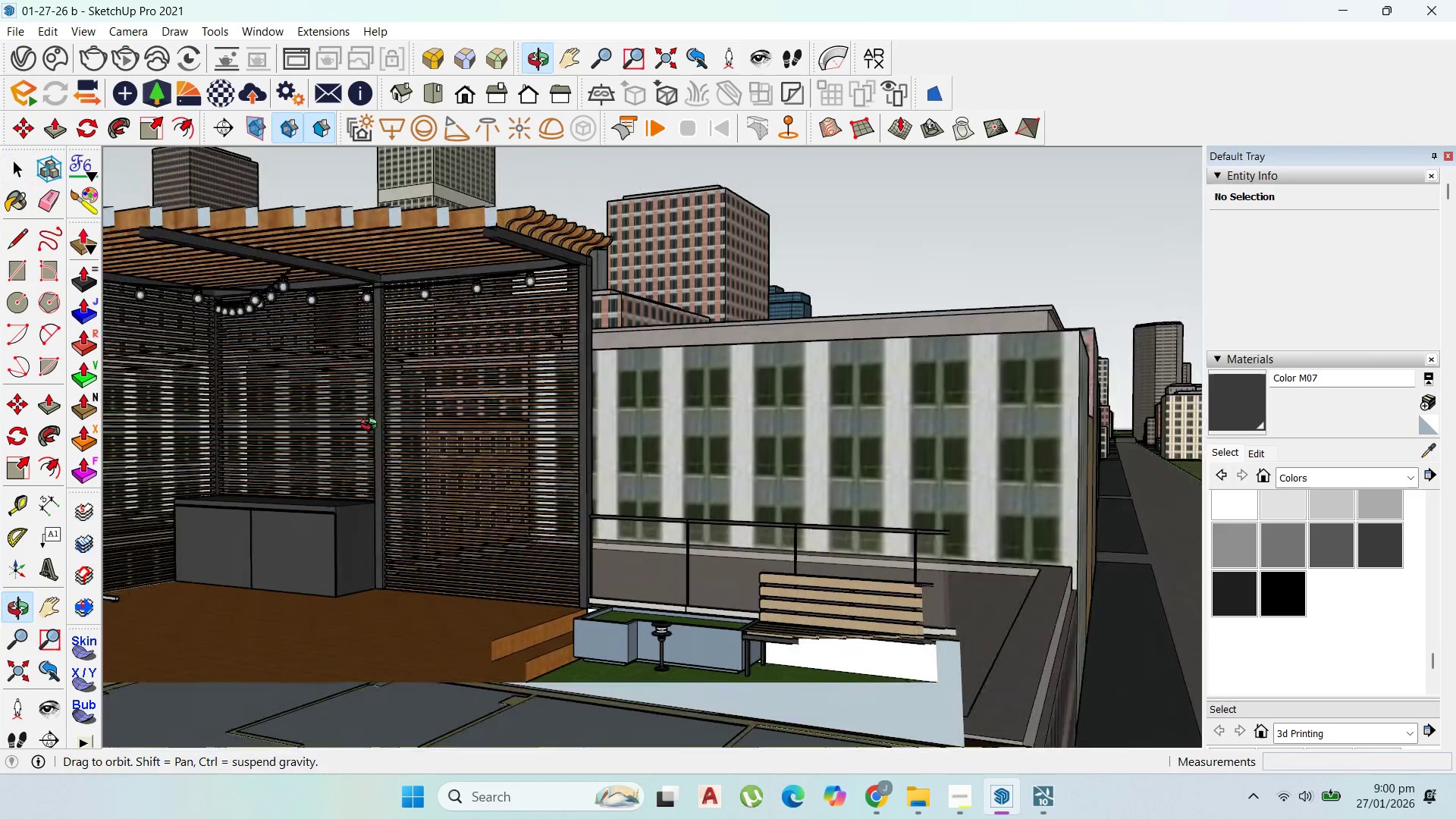 
key(Control+S)
 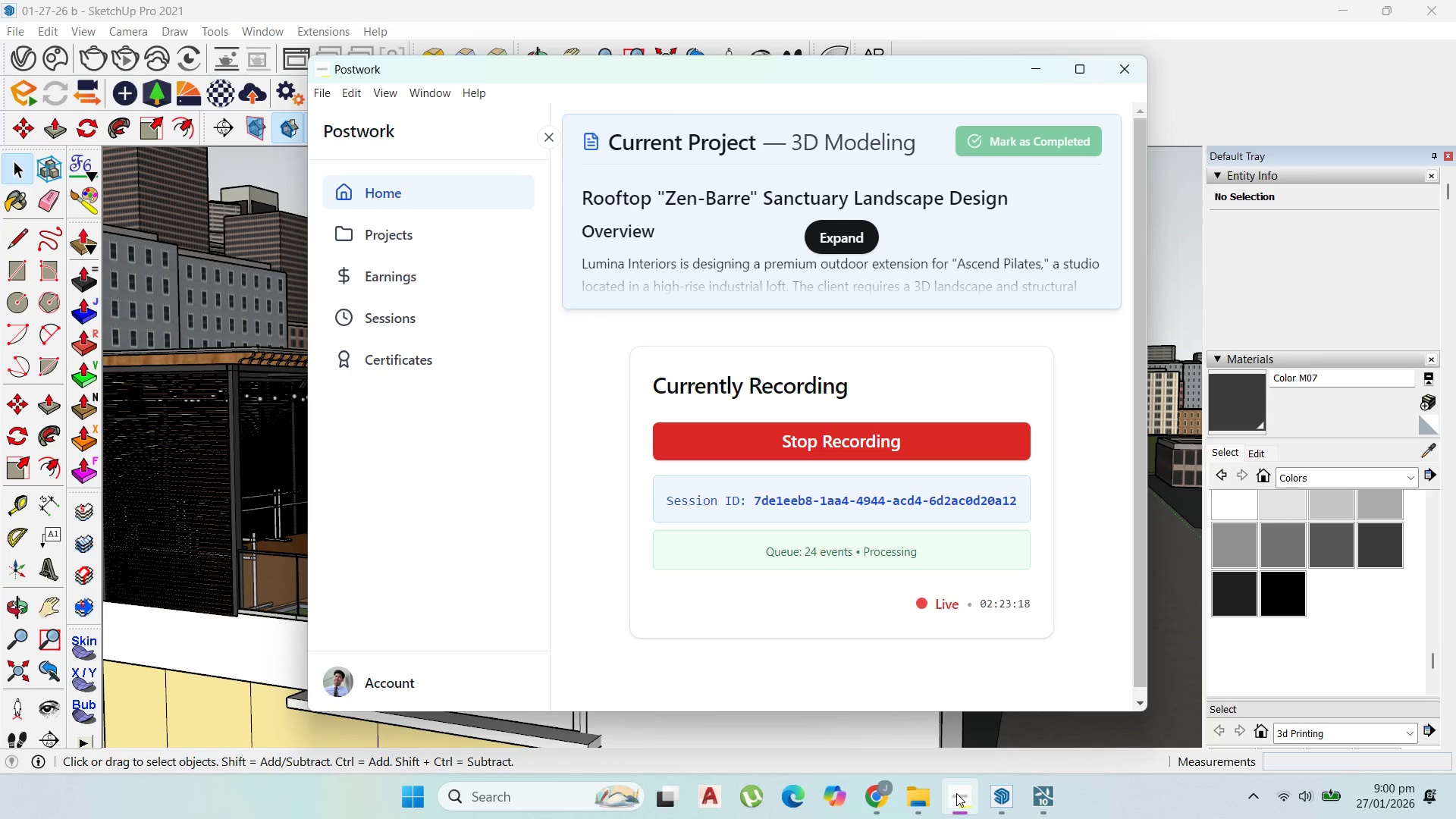 
scroll: coordinate [616, 478], scroll_direction: down, amount: 12.0